 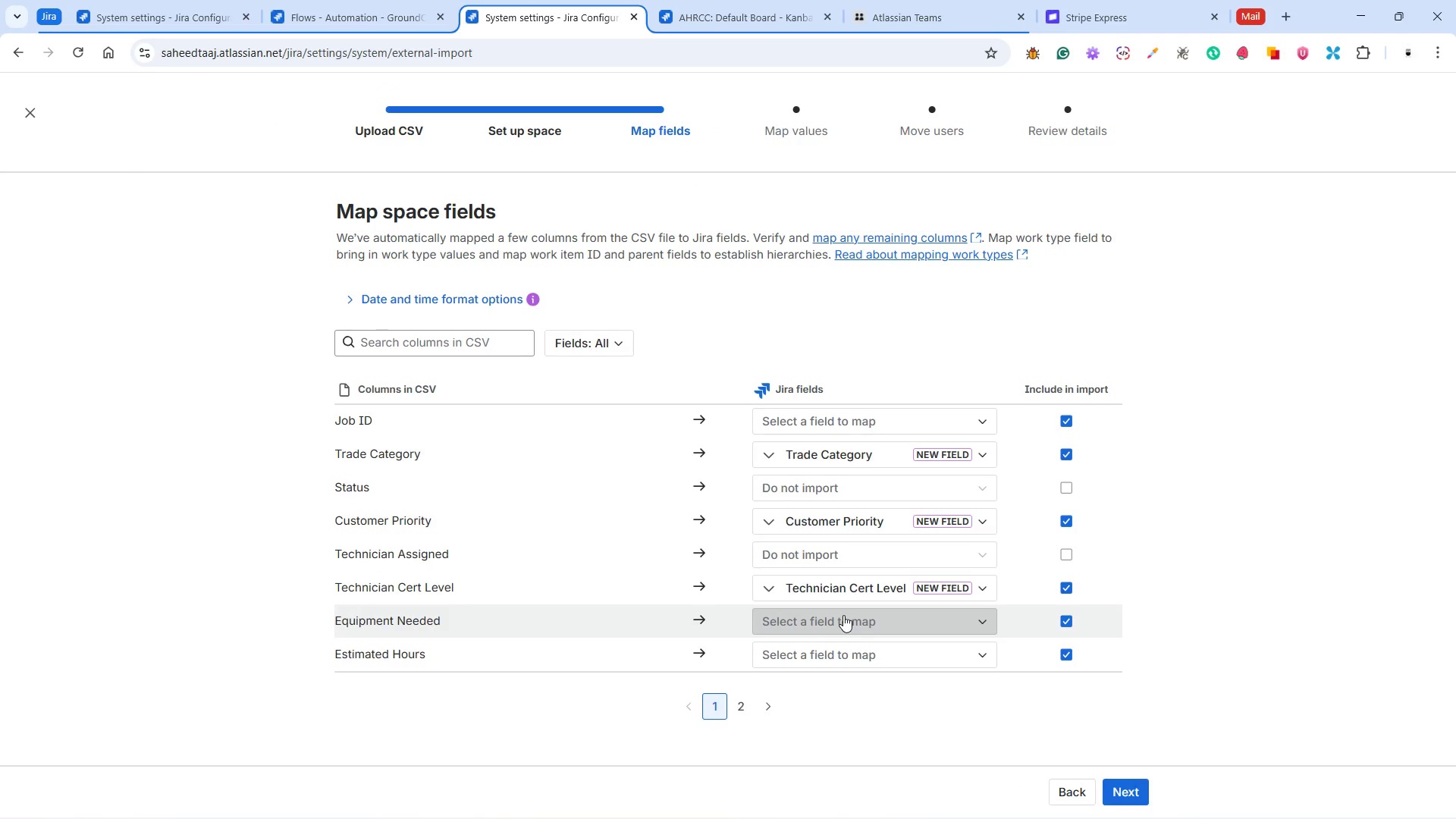 
mouse_move([867, 601])
 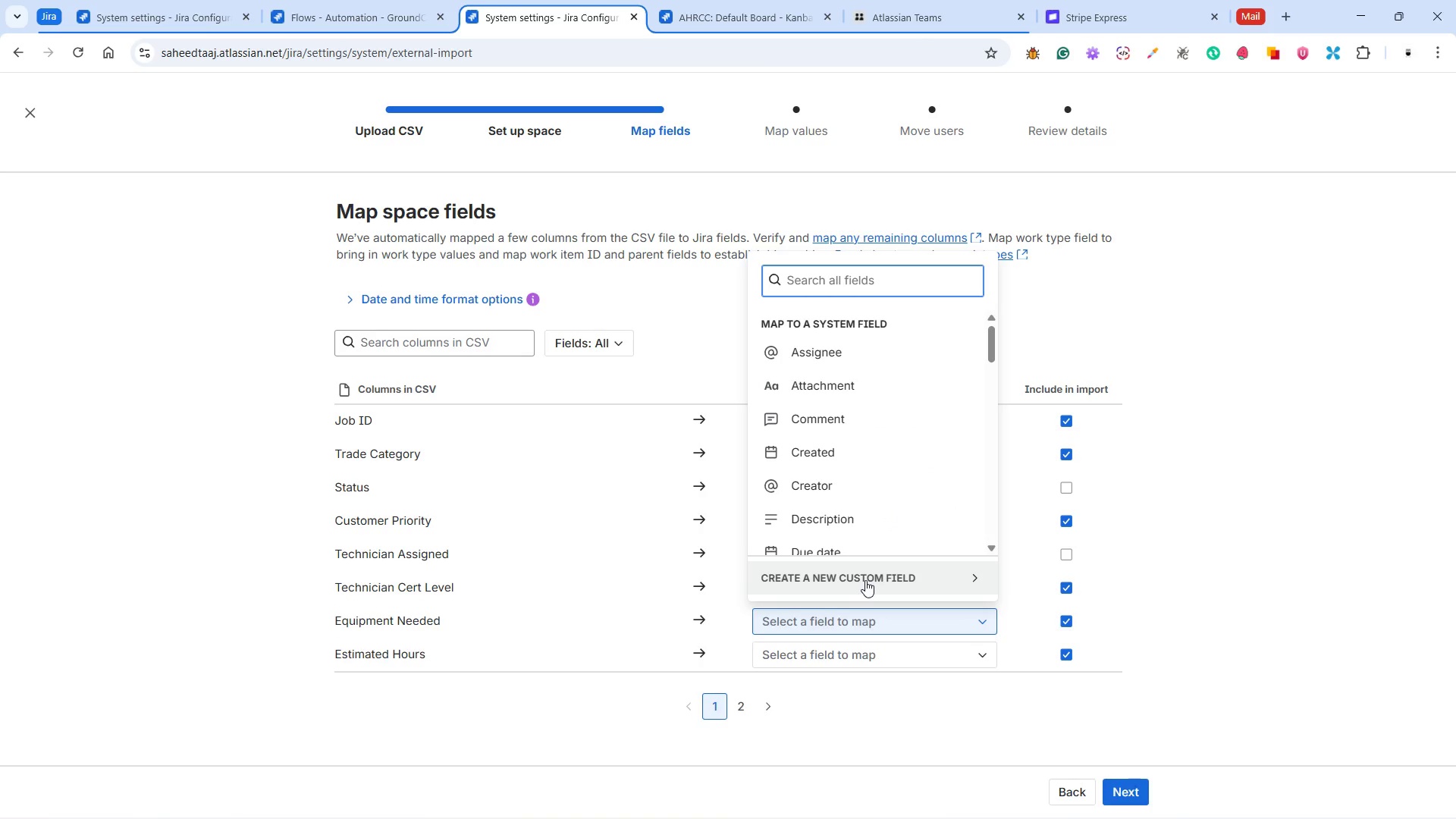 
left_click([865, 580])
 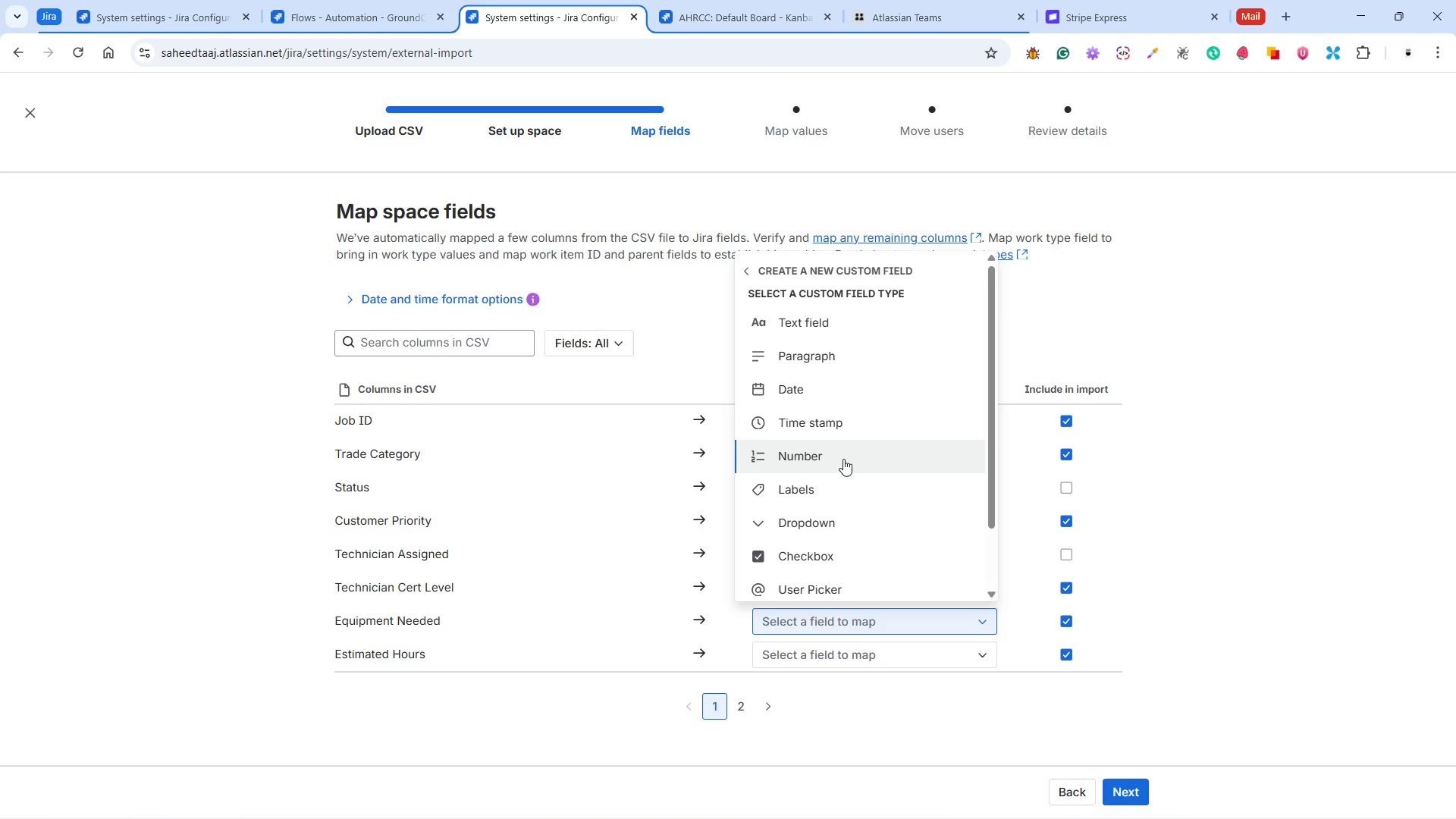 
left_click([824, 517])
 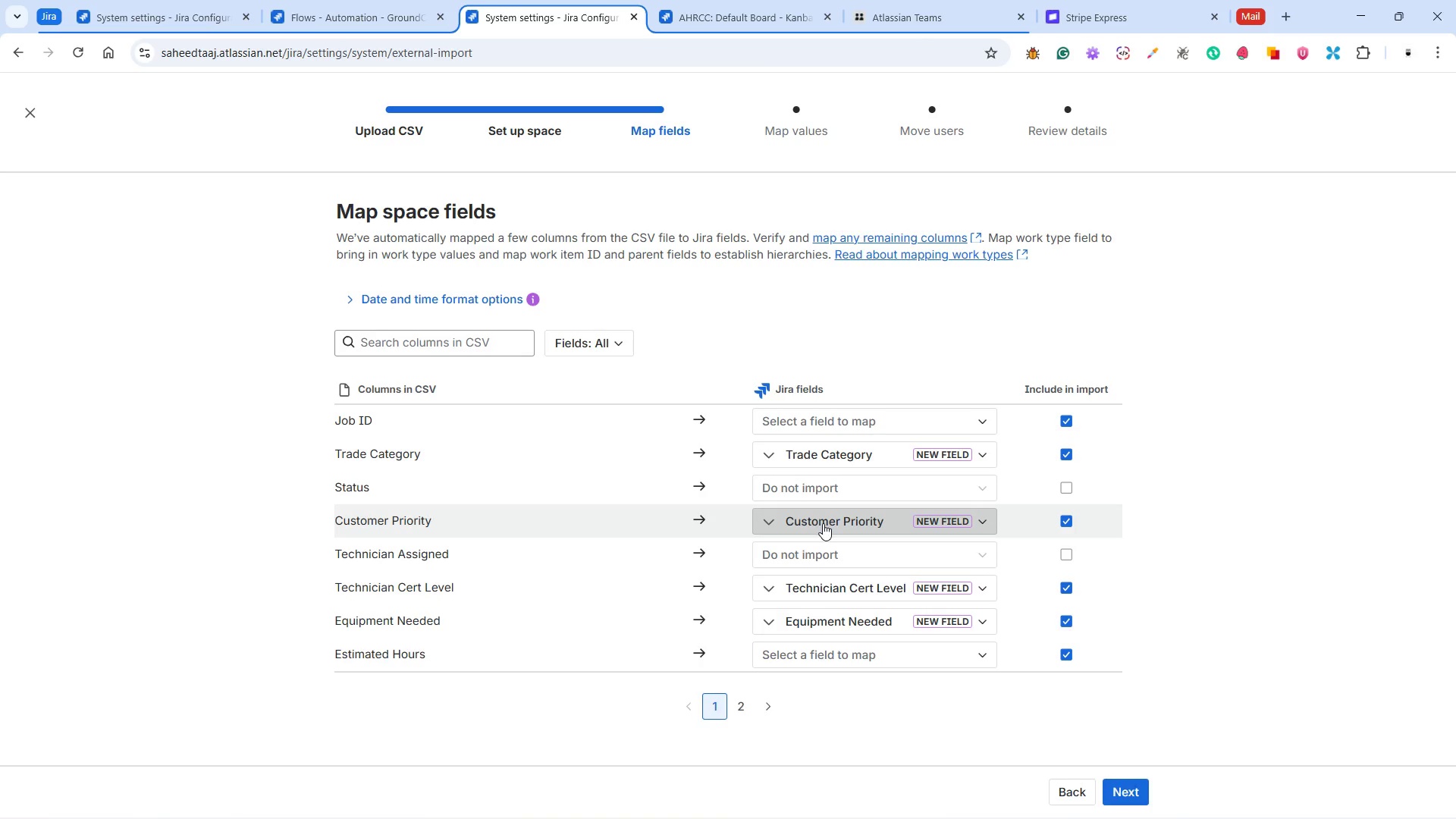 
wait(6.48)
 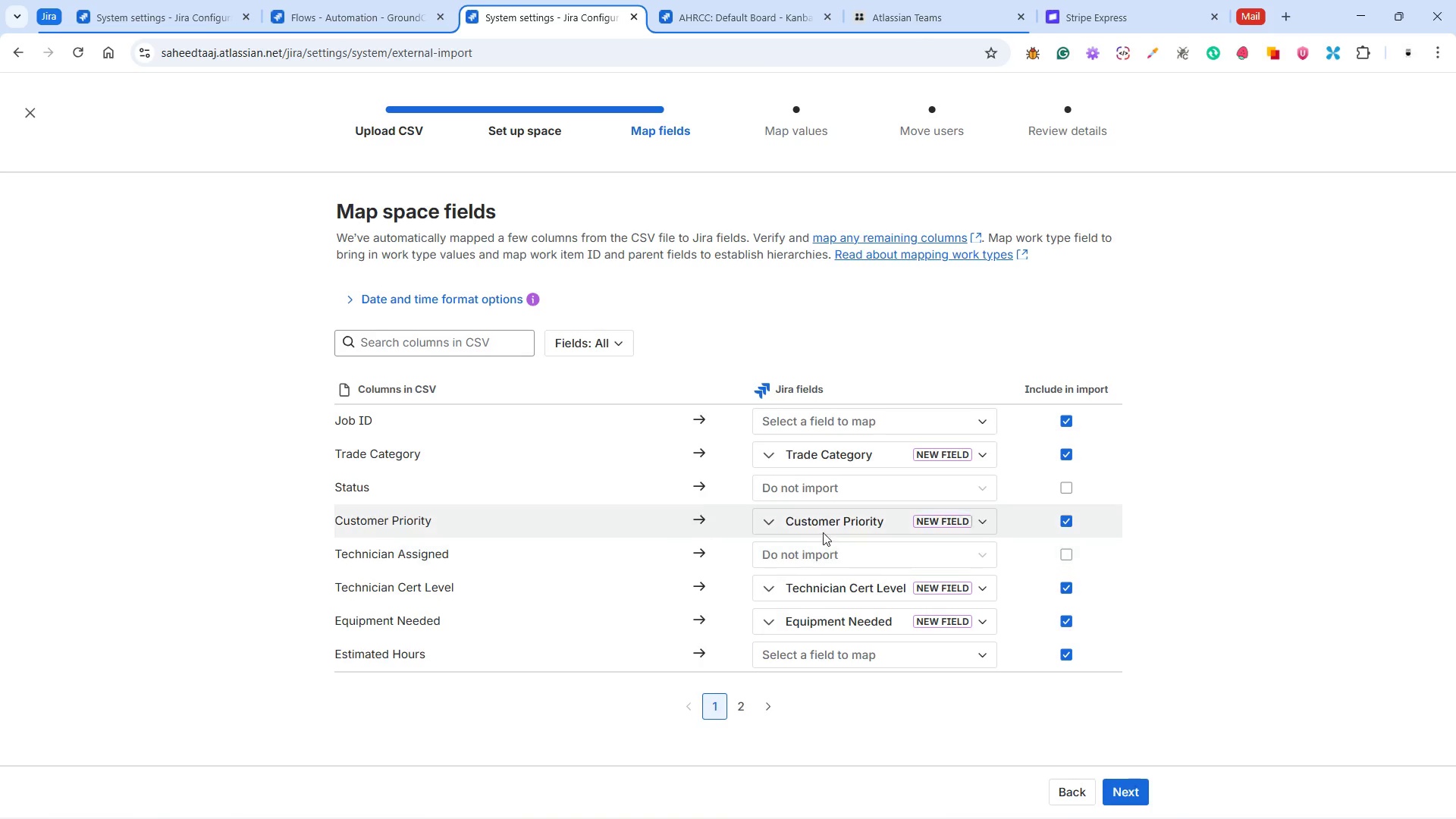 
scroll: coordinate [1047, 571], scroll_direction: down, amount: 3.0
 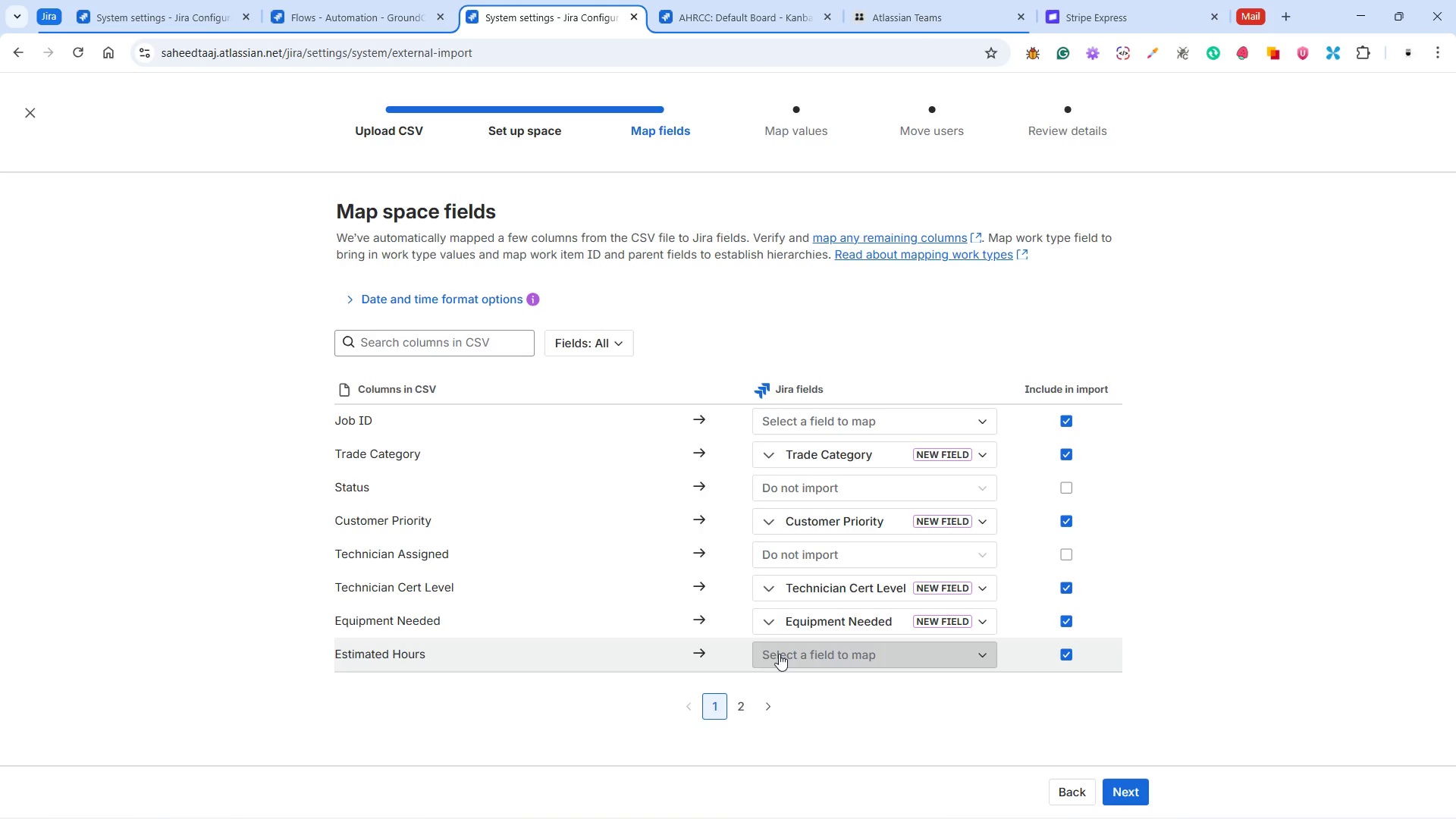 
wait(27.52)
 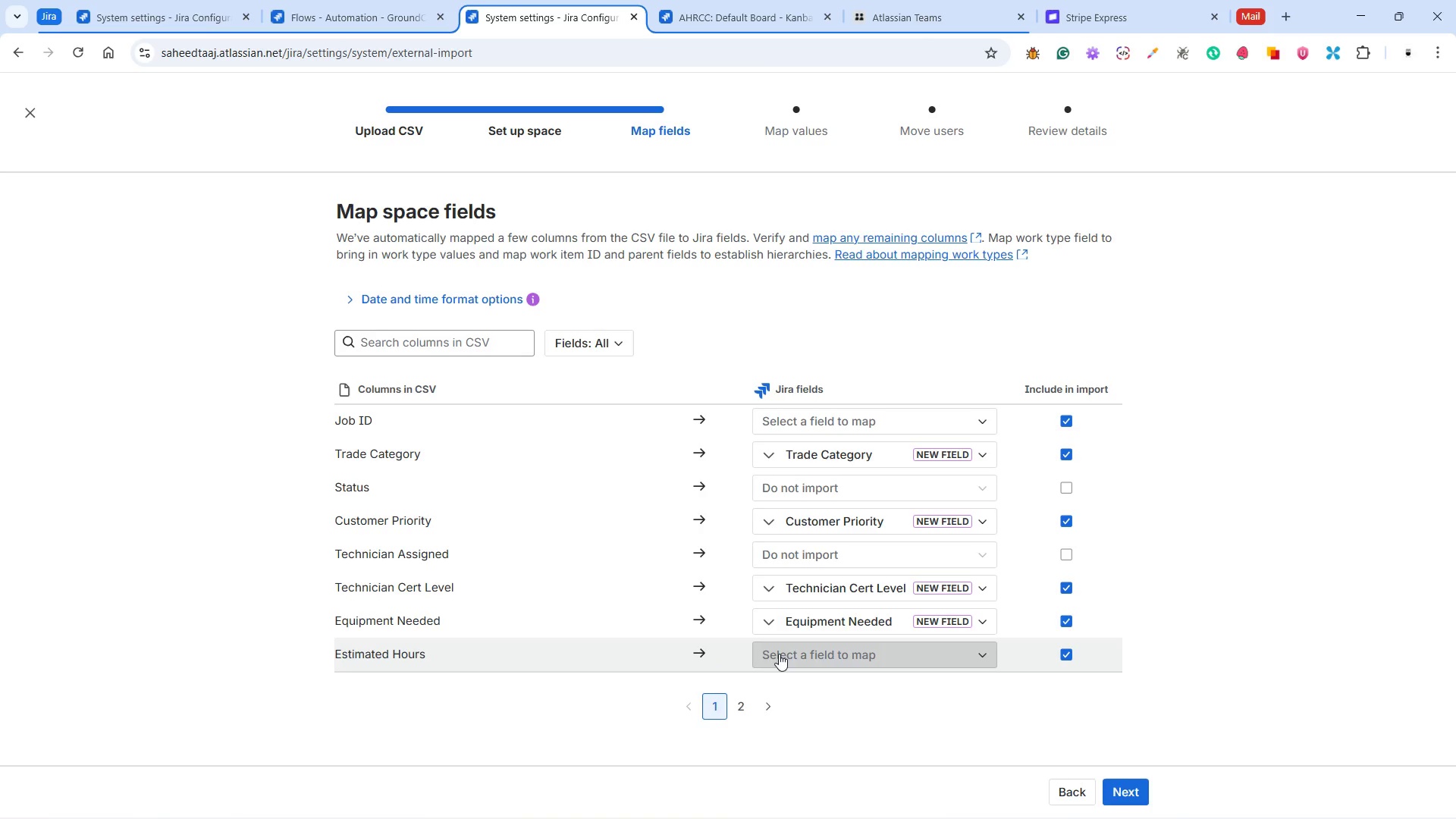 
left_click([983, 804])